 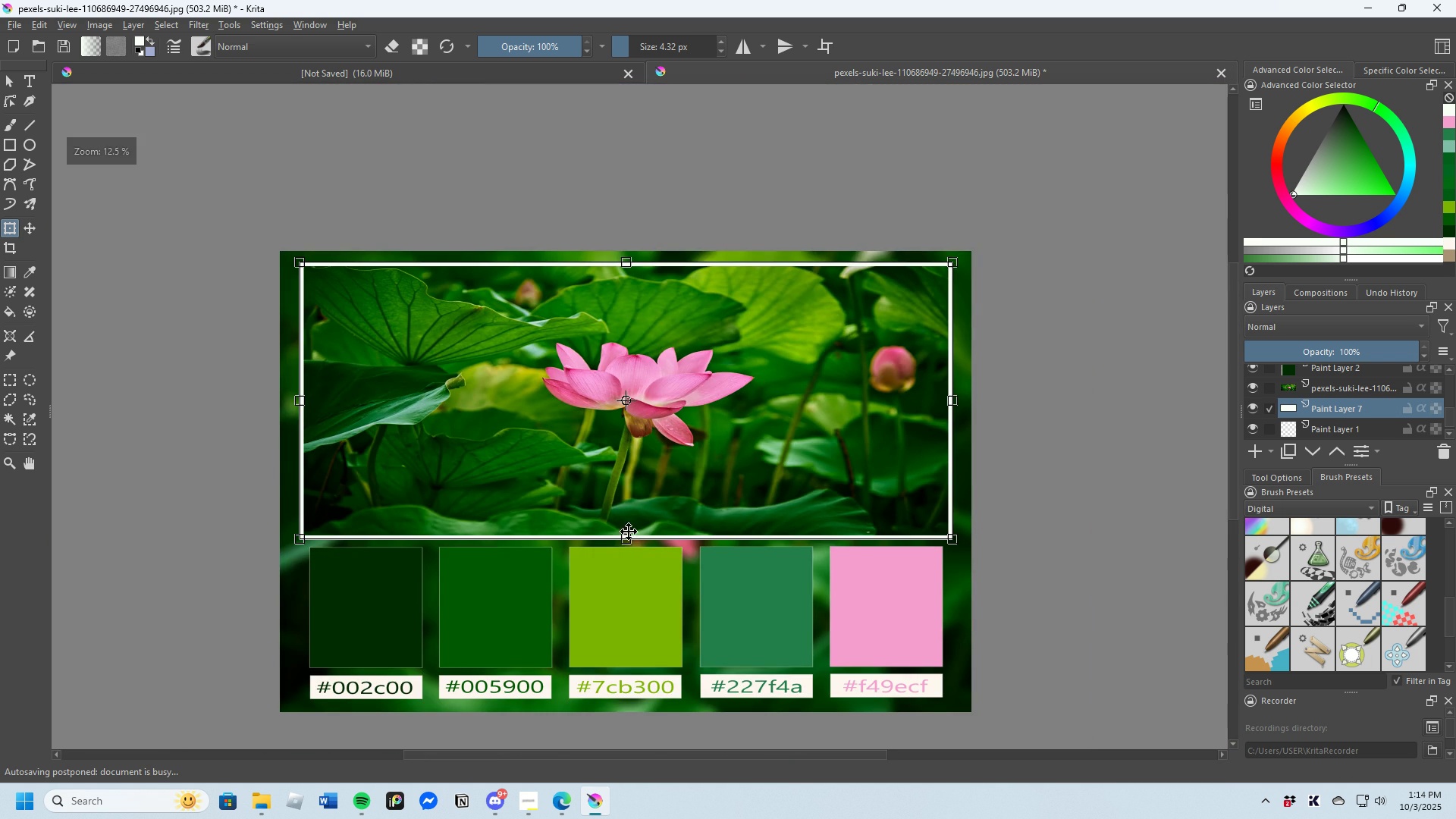 
scroll: coordinate [288, 416], scroll_direction: up, amount: 4.0
 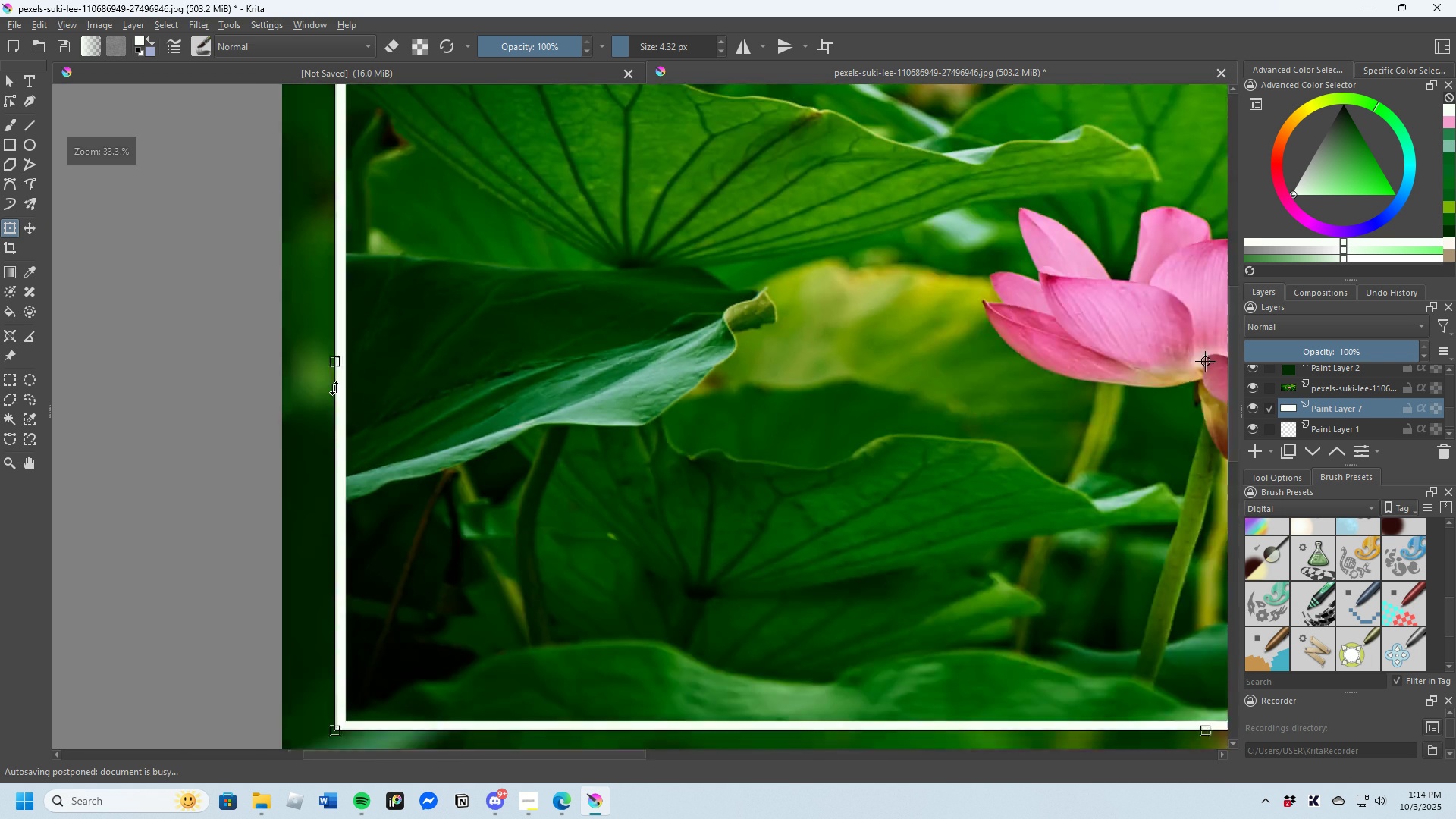 
scroll: coordinate [333, 388], scroll_direction: down, amount: 3.0
 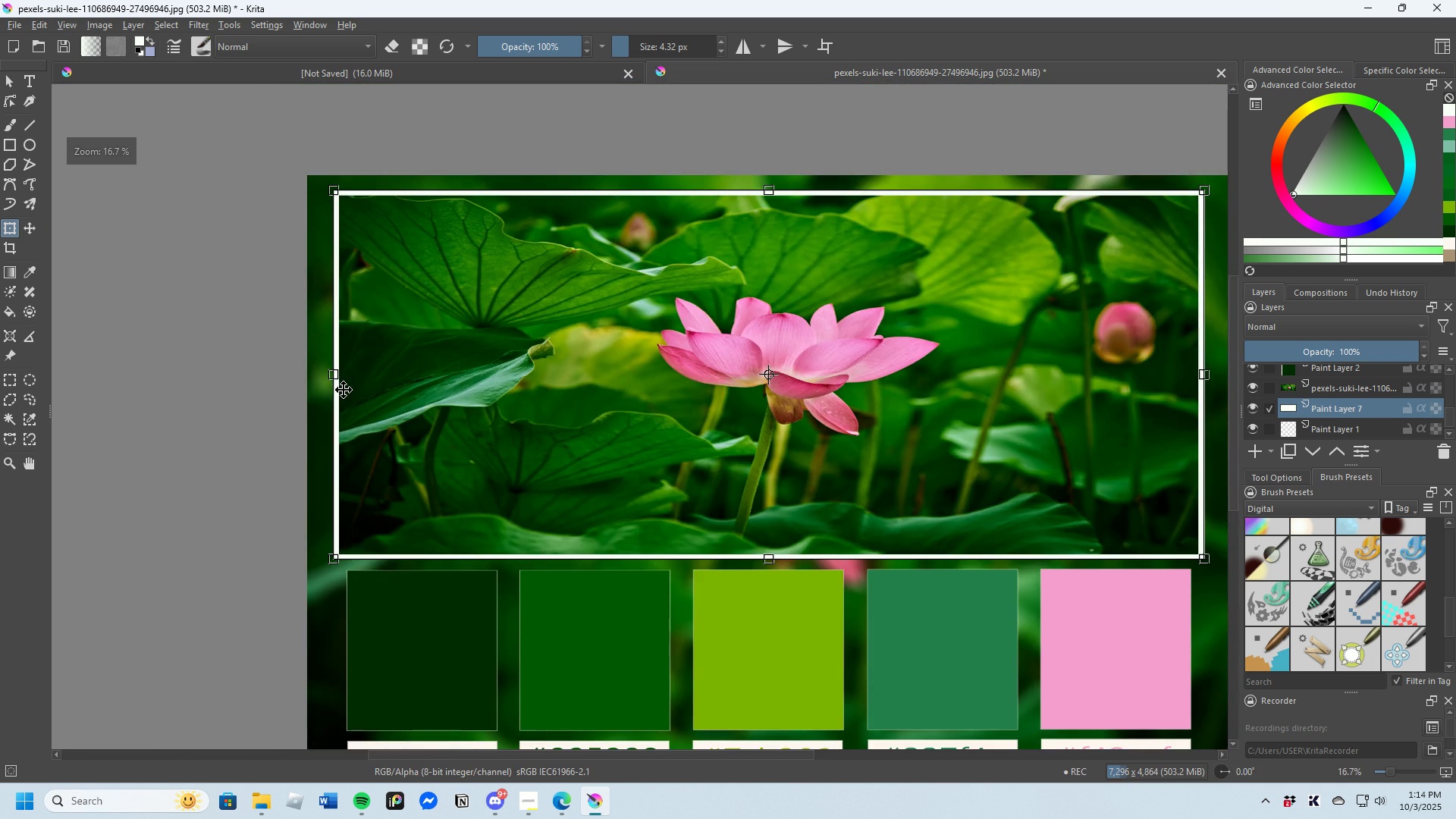 
scroll: coordinate [799, 588], scroll_direction: up, amount: 3.0
 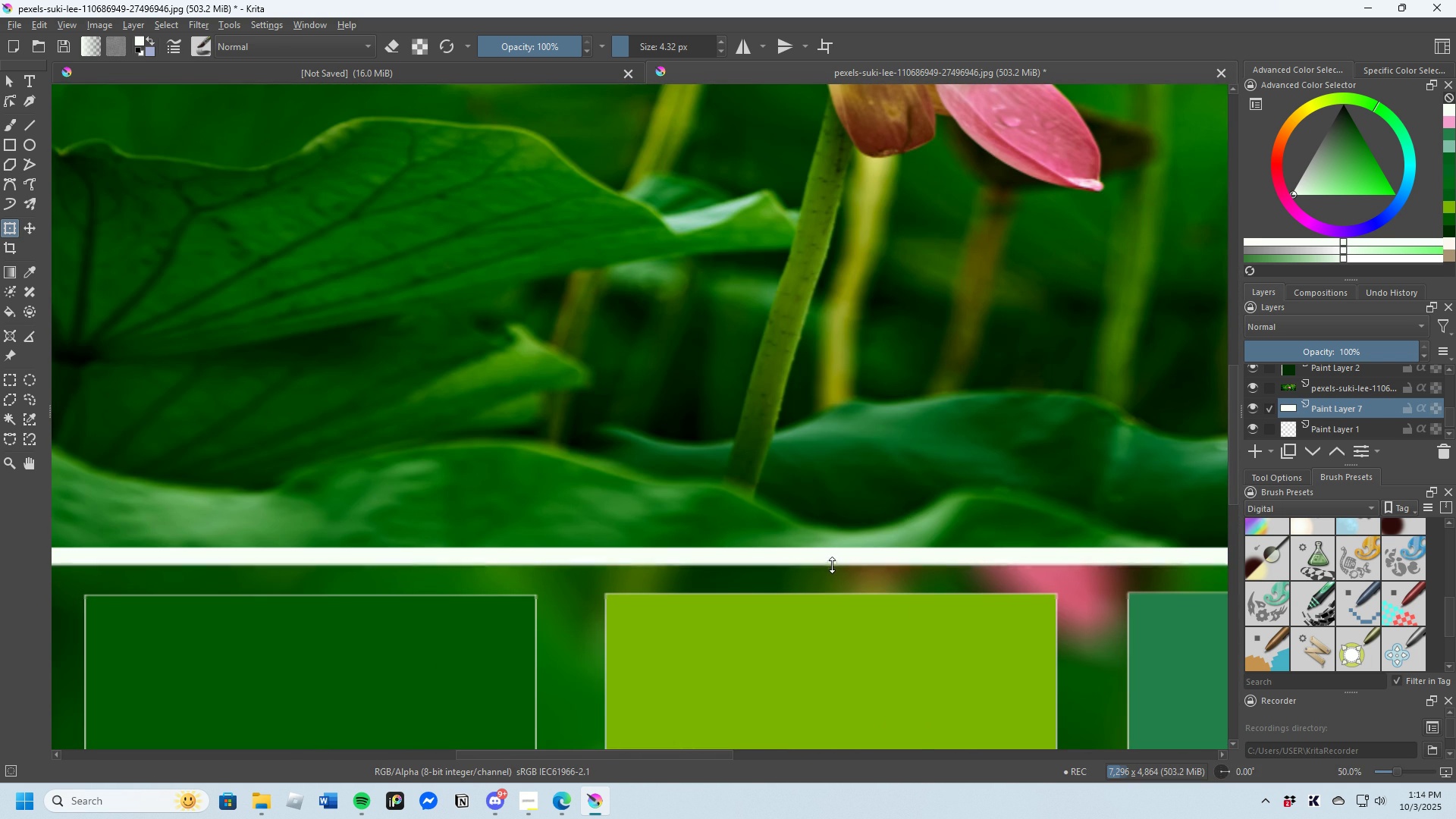 
scroll: coordinate [532, 420], scroll_direction: down, amount: 4.0
 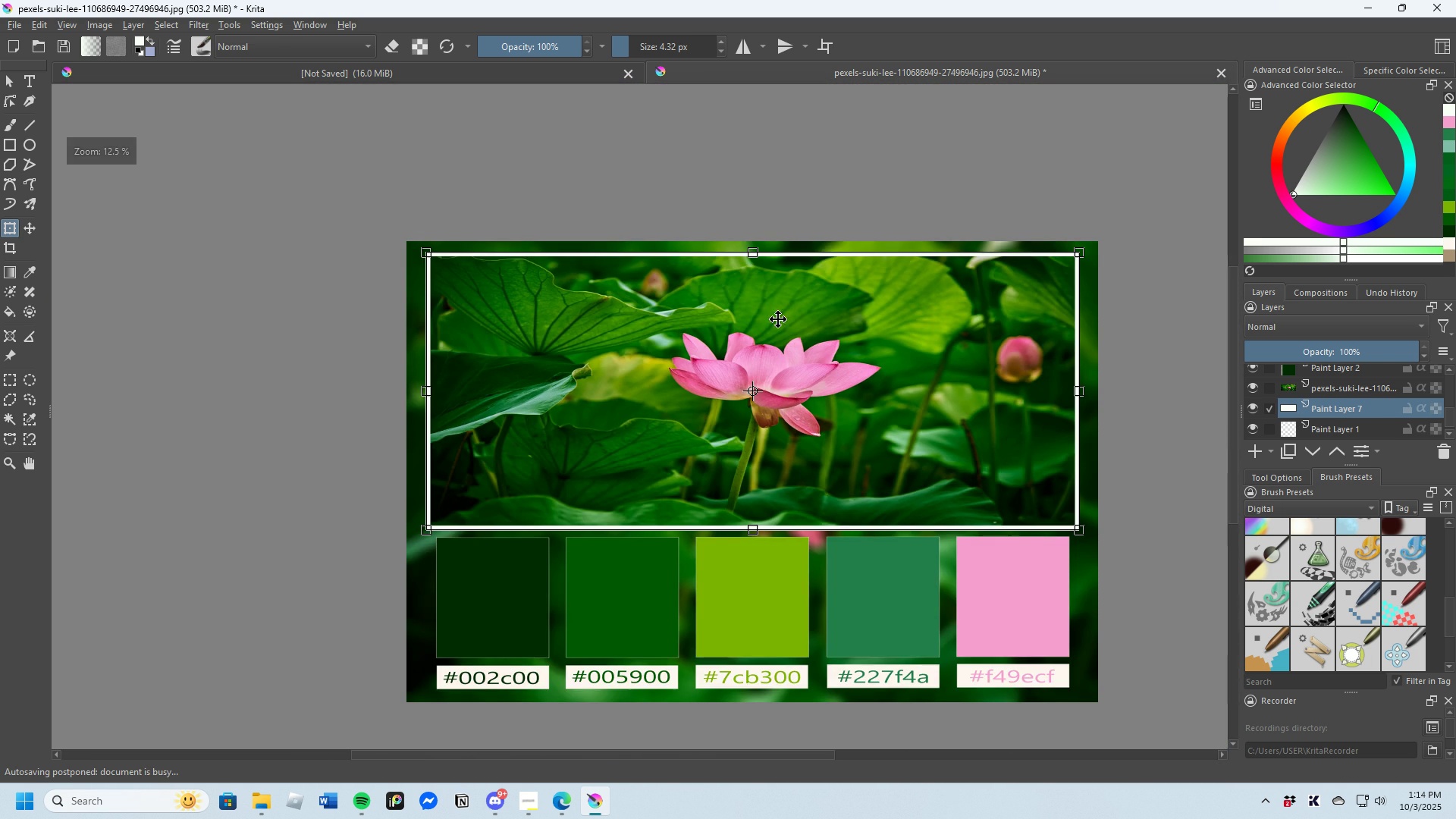 
scroll: coordinate [701, 224], scroll_direction: up, amount: 5.0
 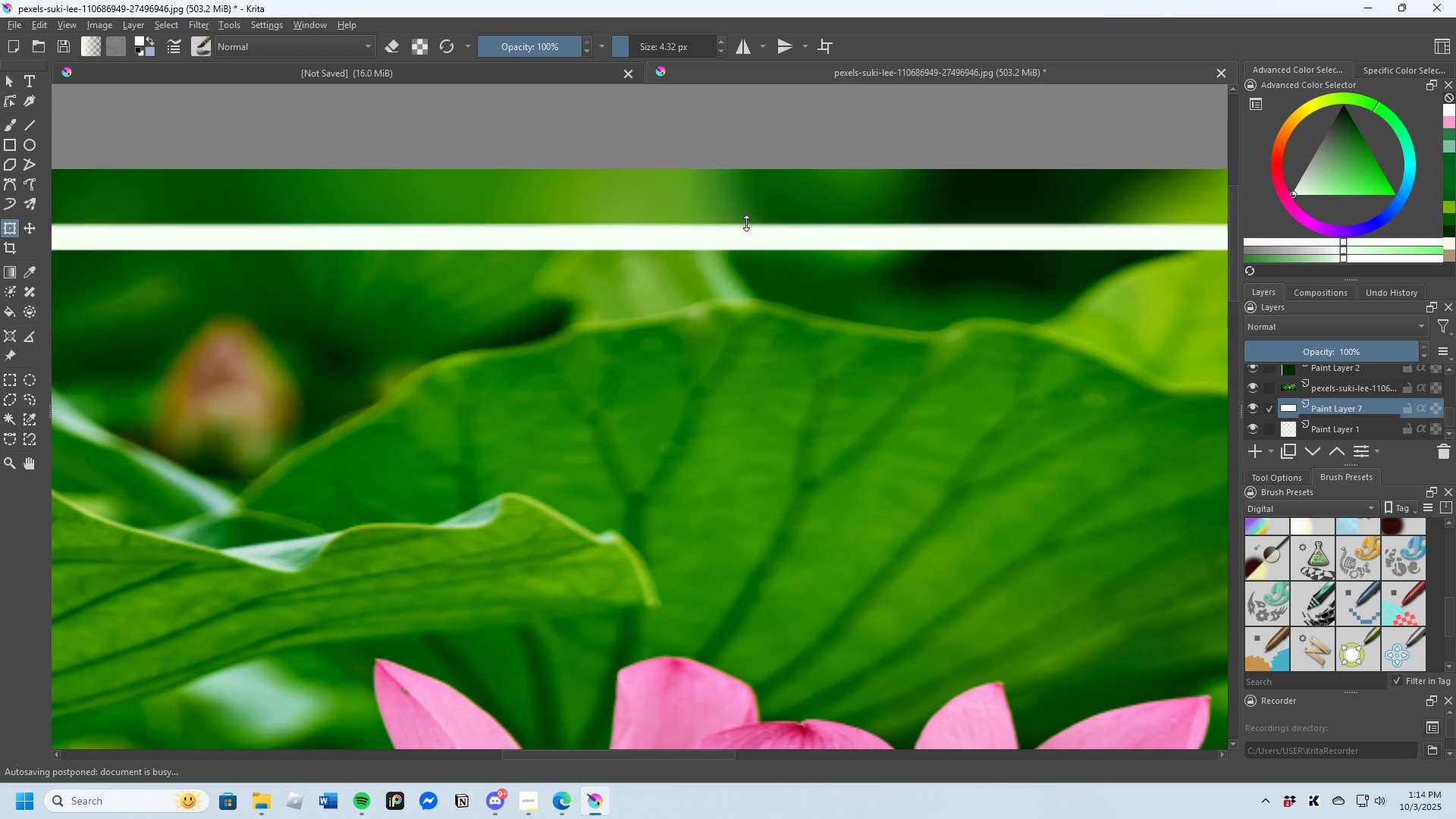 
scroll: coordinate [691, 318], scroll_direction: down, amount: 5.0
 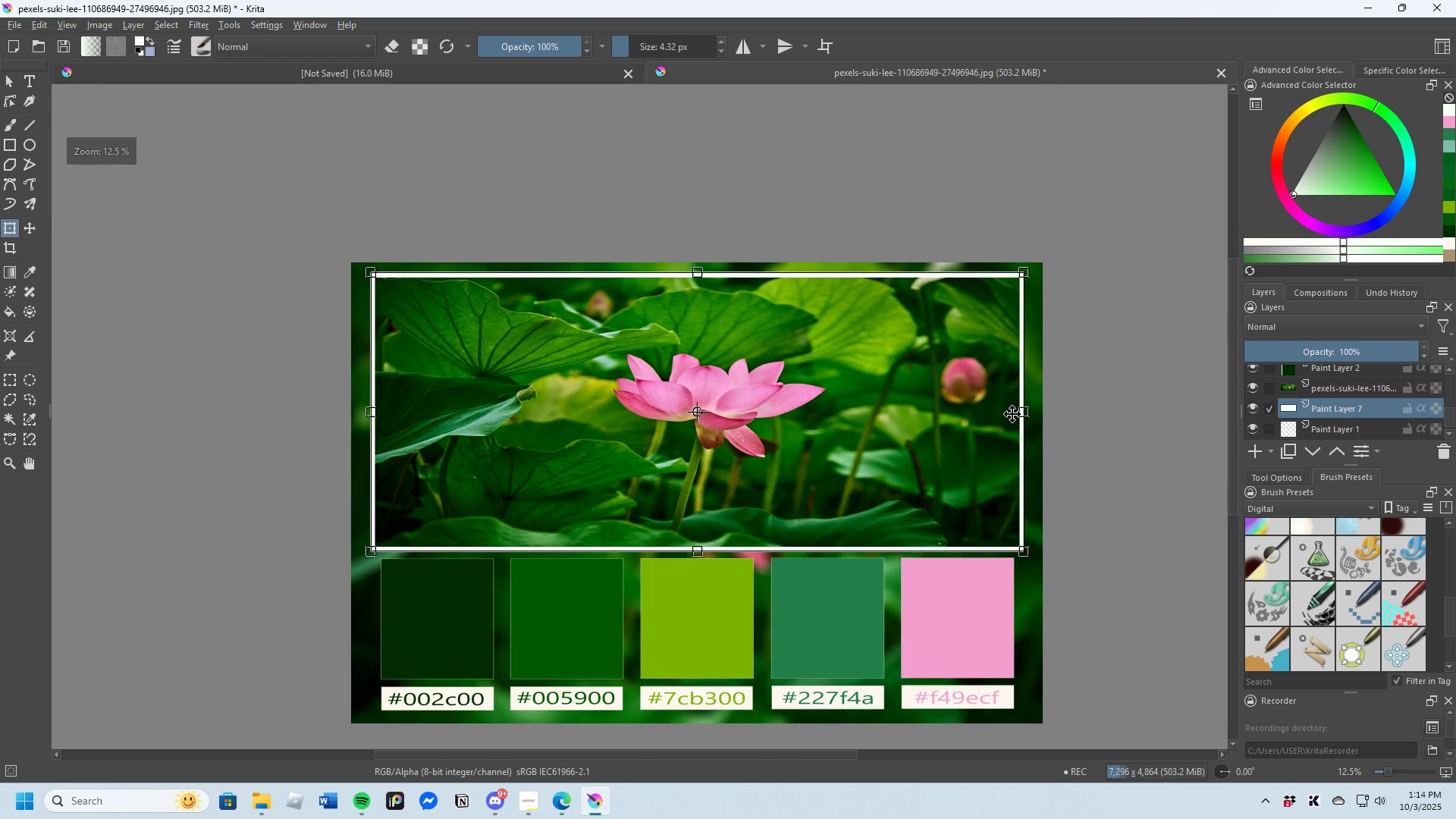 
scroll: coordinate [987, 378], scroll_direction: up, amount: 4.0
 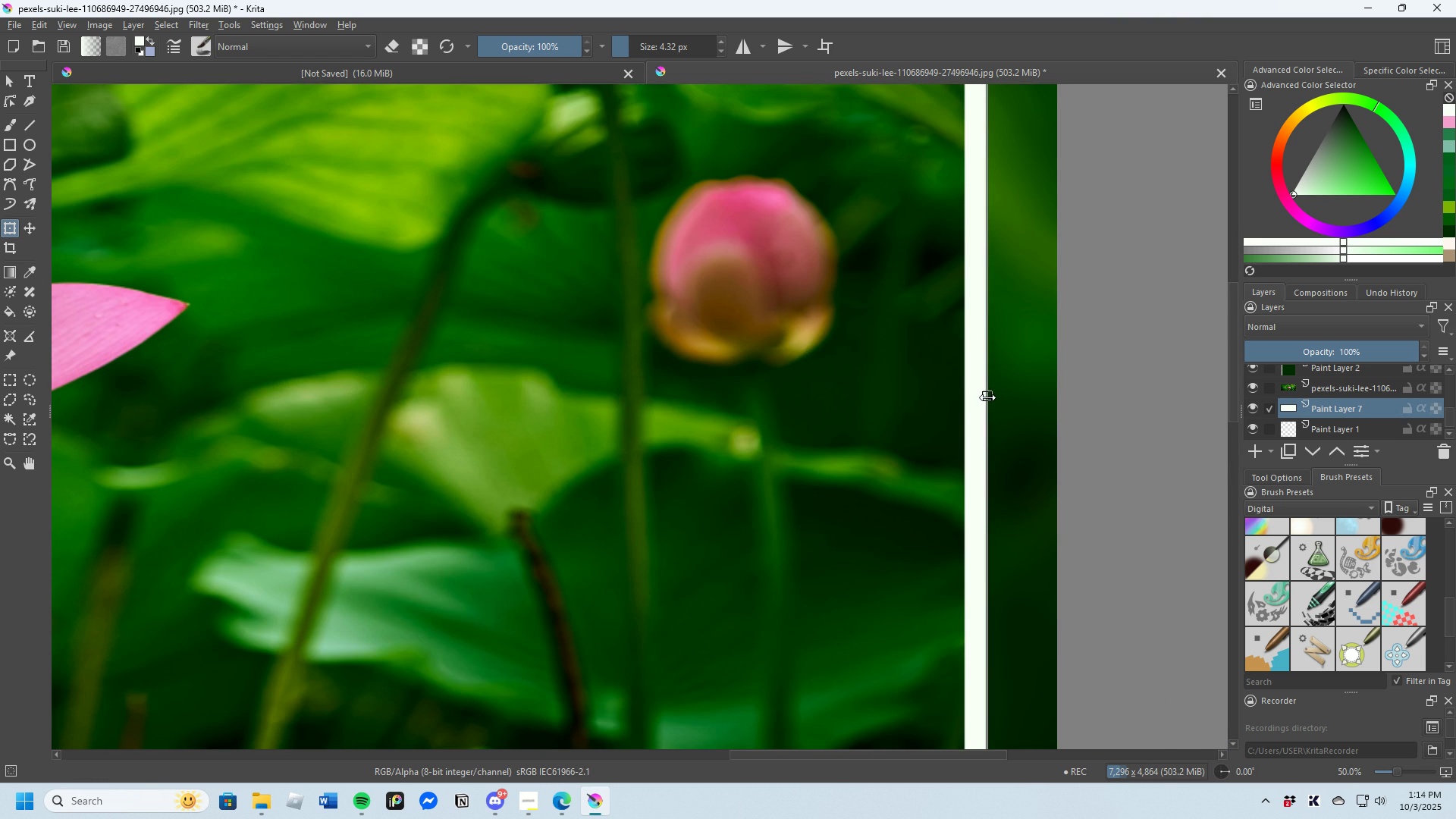 
scroll: coordinate [987, 397], scroll_direction: down, amount: 3.0
 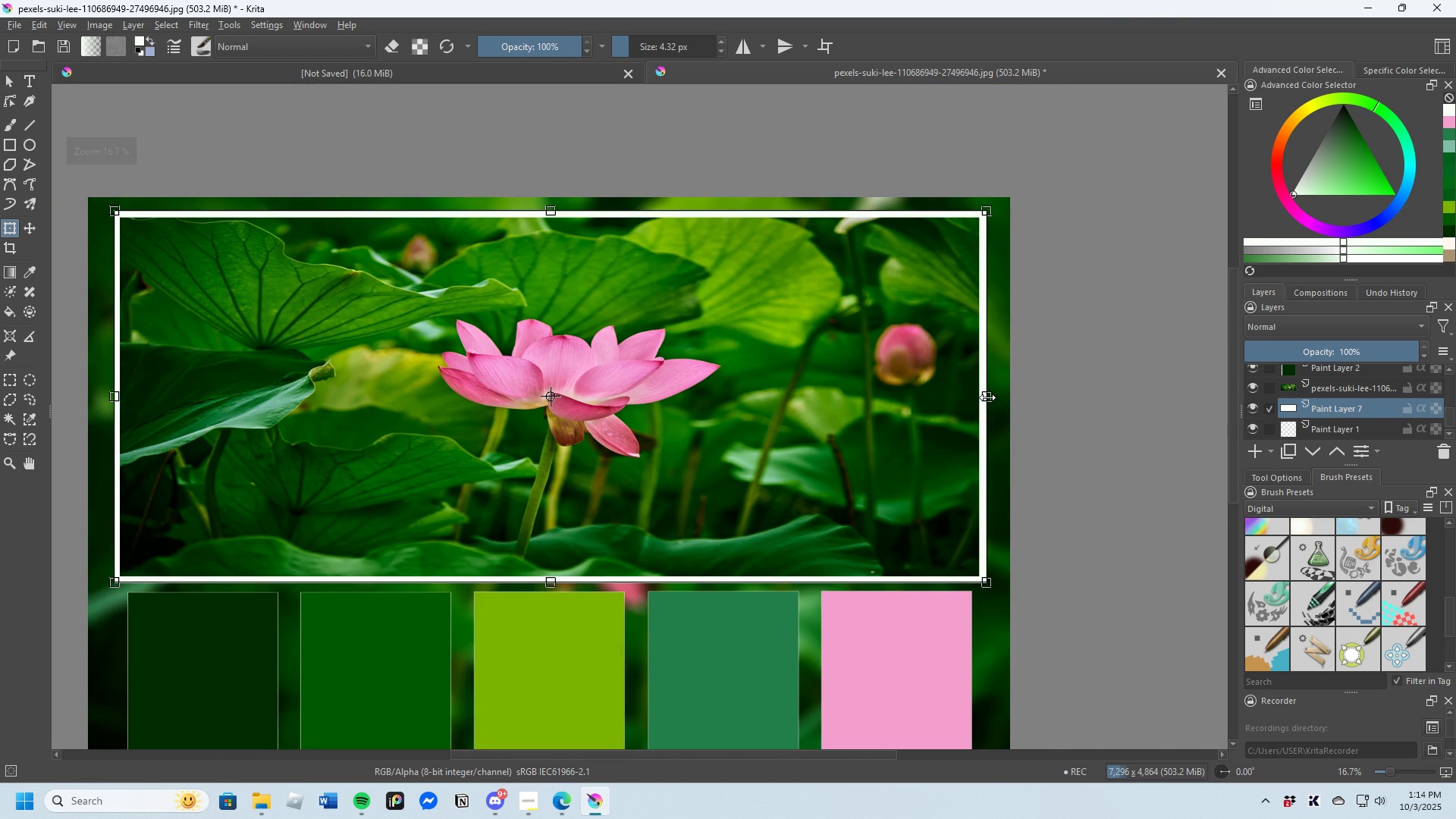 
scroll: coordinate [992, 147], scroll_direction: up, amount: 3.0
 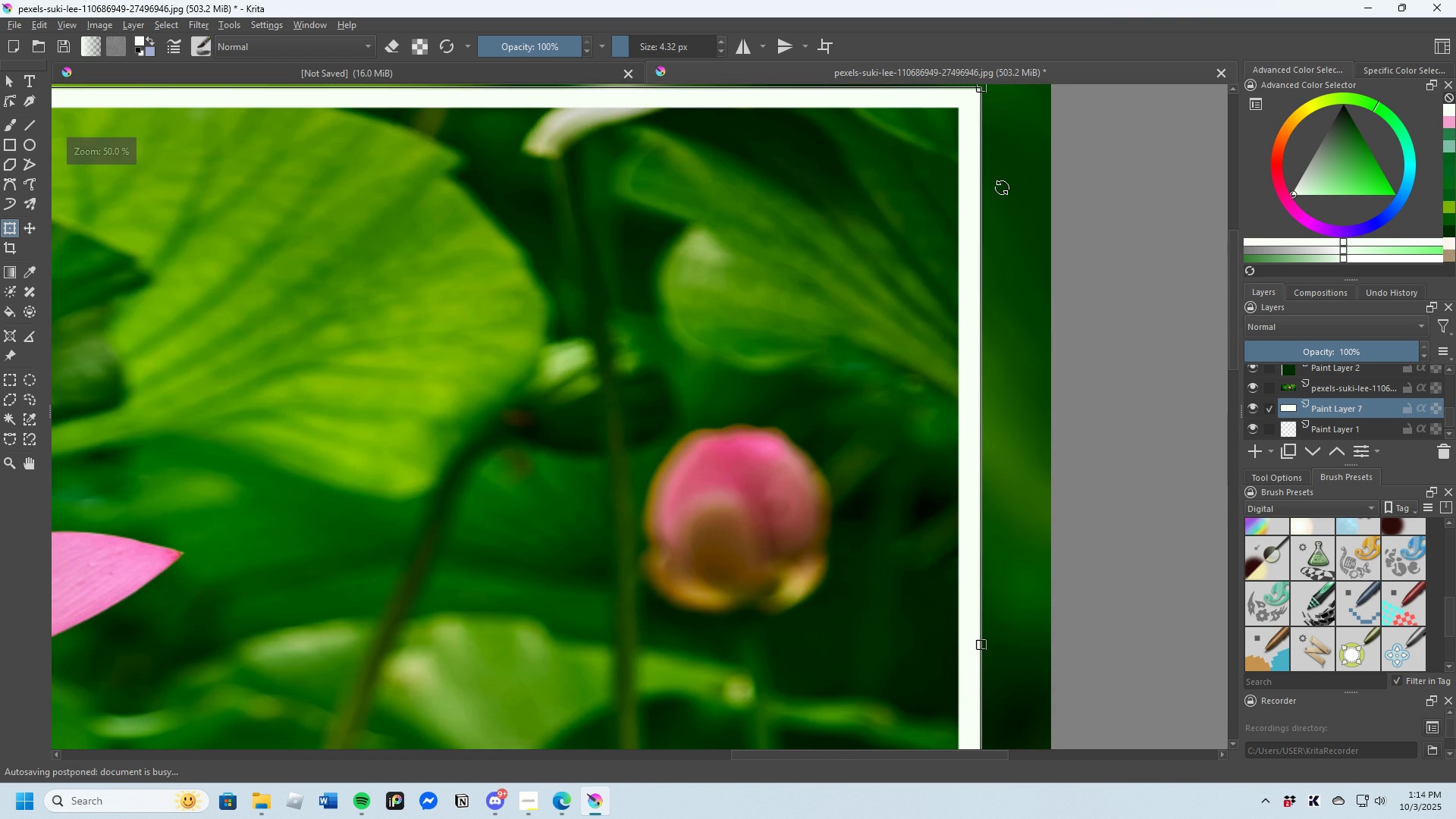 
scroll: coordinate [1021, 230], scroll_direction: down, amount: 4.0
 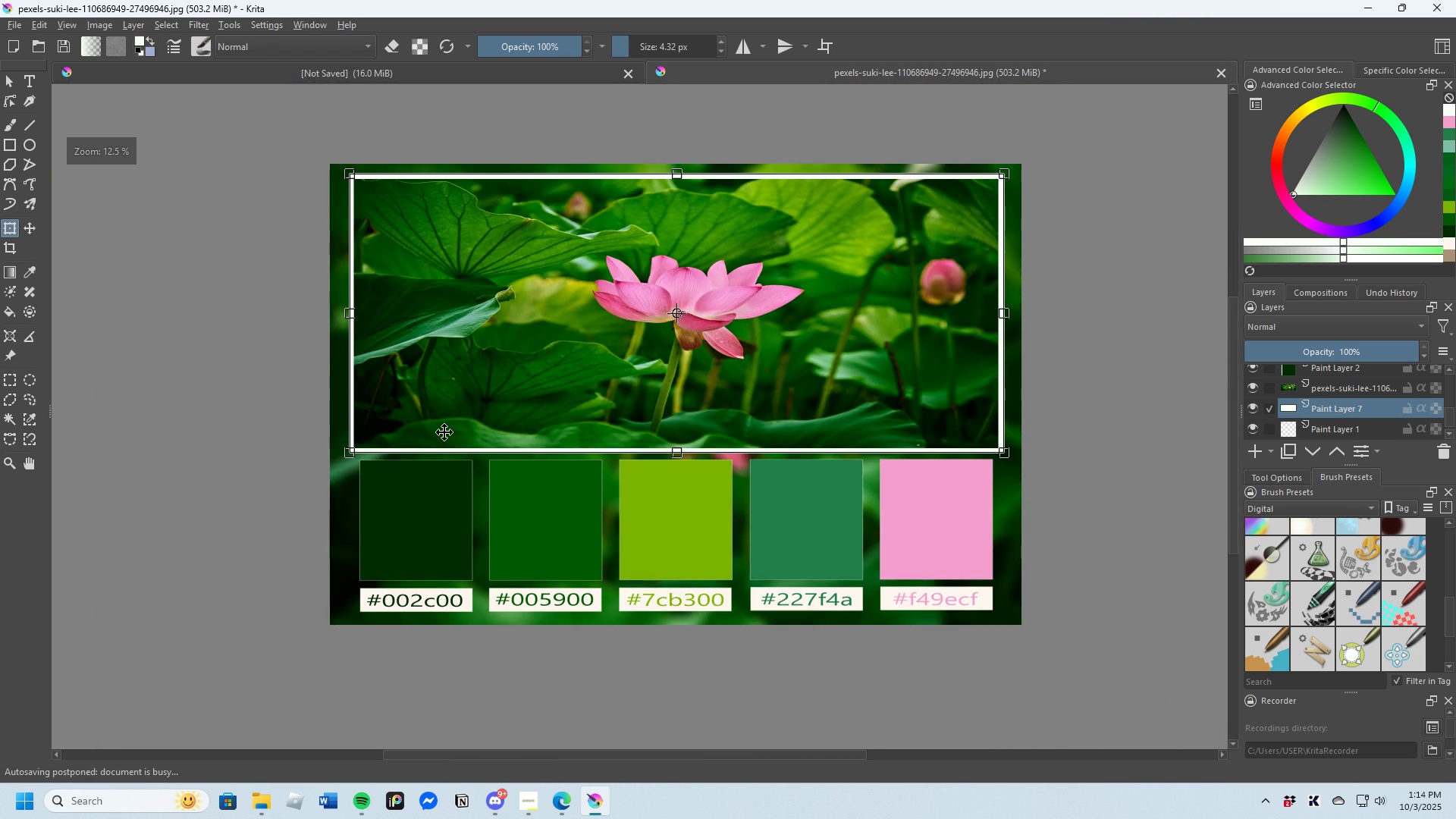 
scroll: coordinate [315, 237], scroll_direction: up, amount: 5.0